 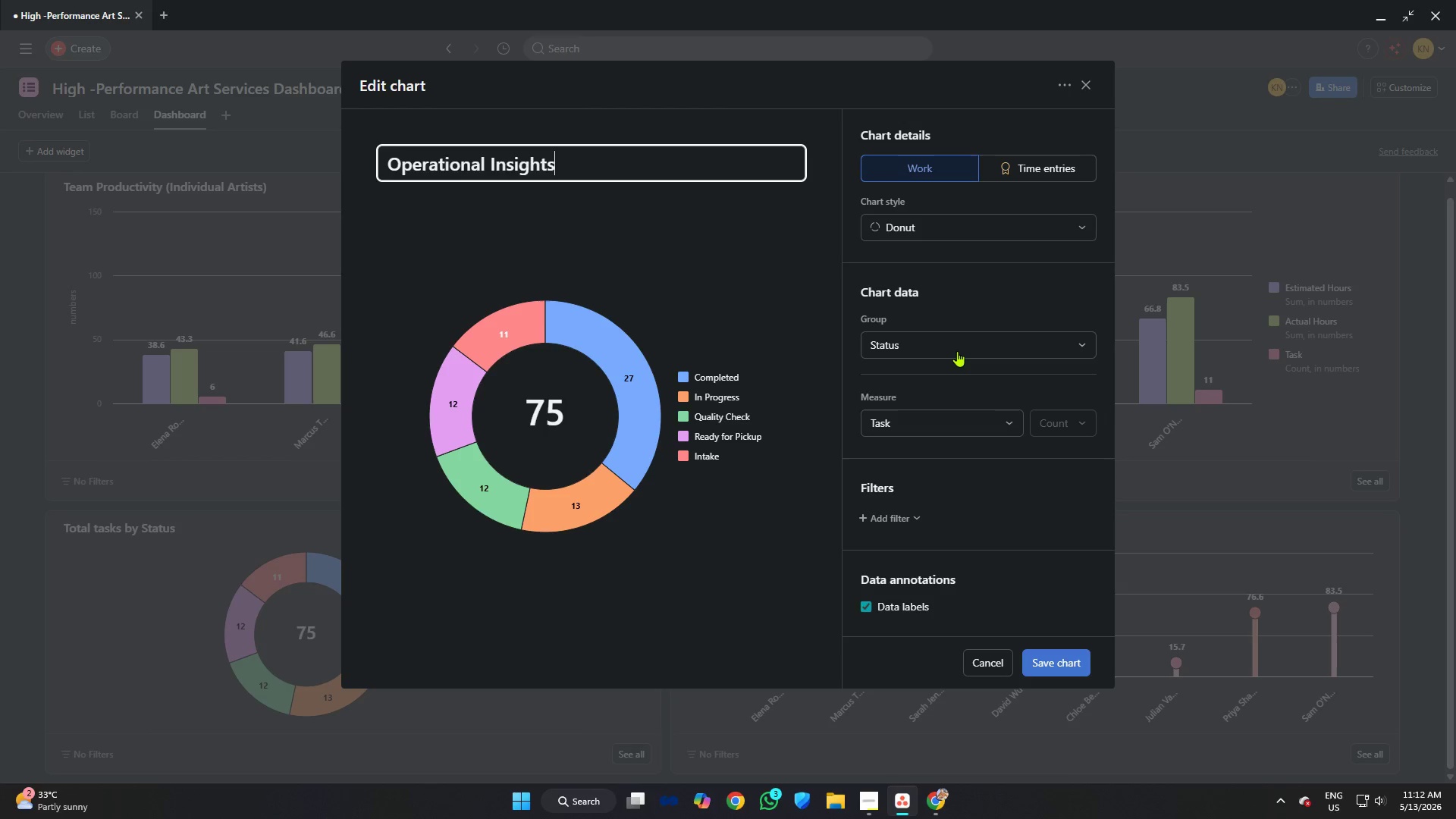 
left_click([957, 351])
 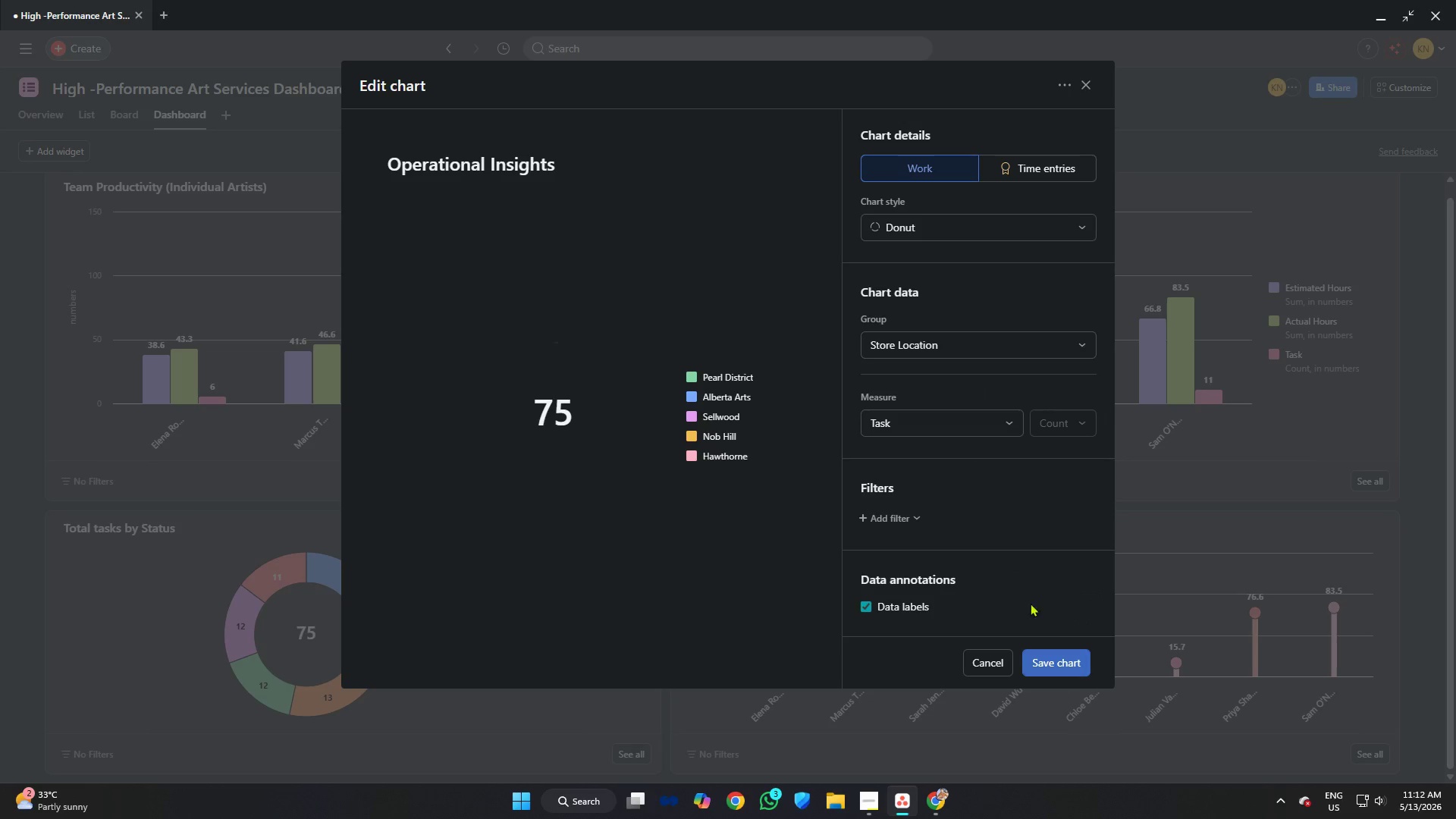 
wait(6.12)
 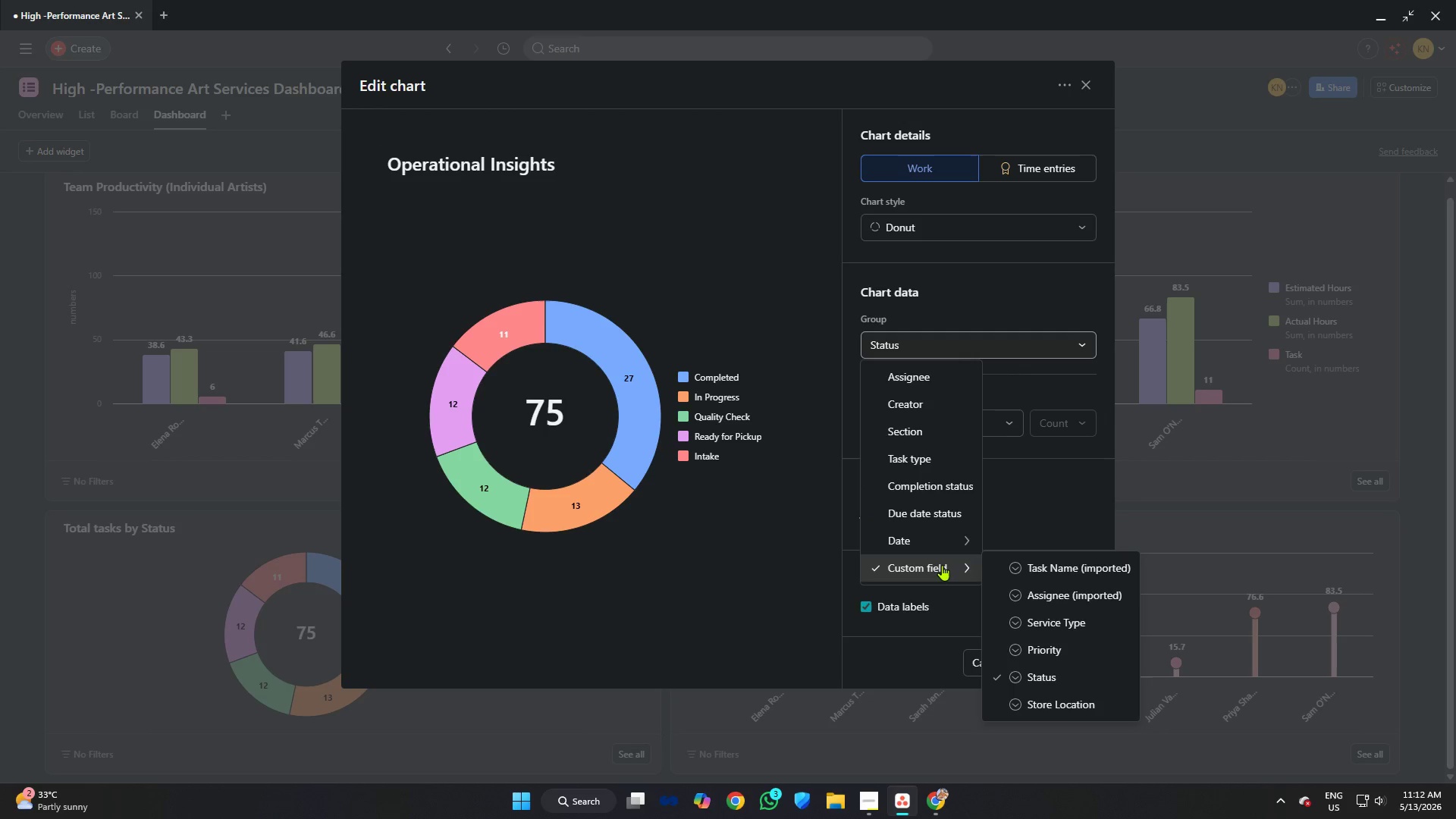 
left_click([937, 425])
 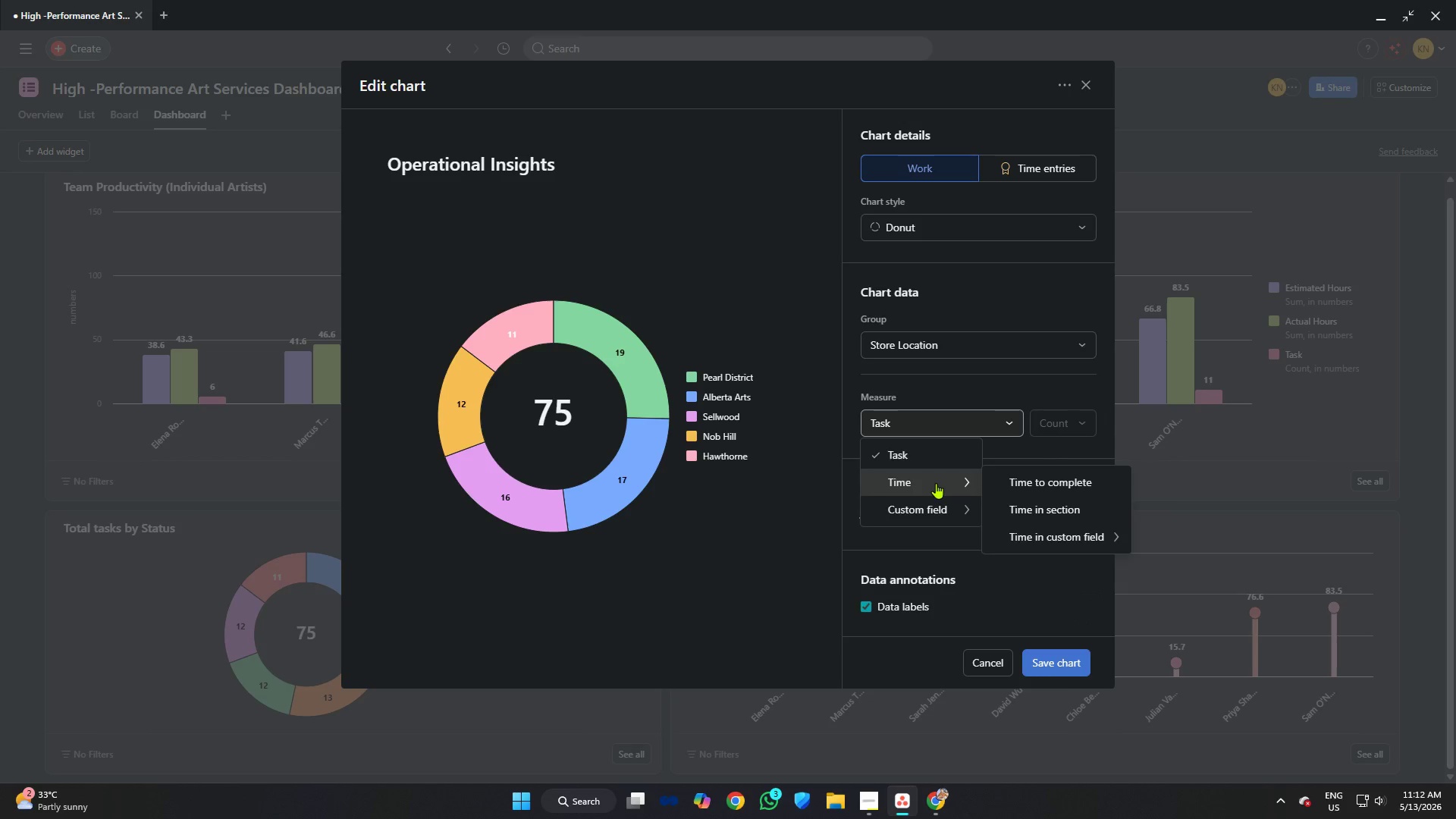 
mouse_move([939, 515])
 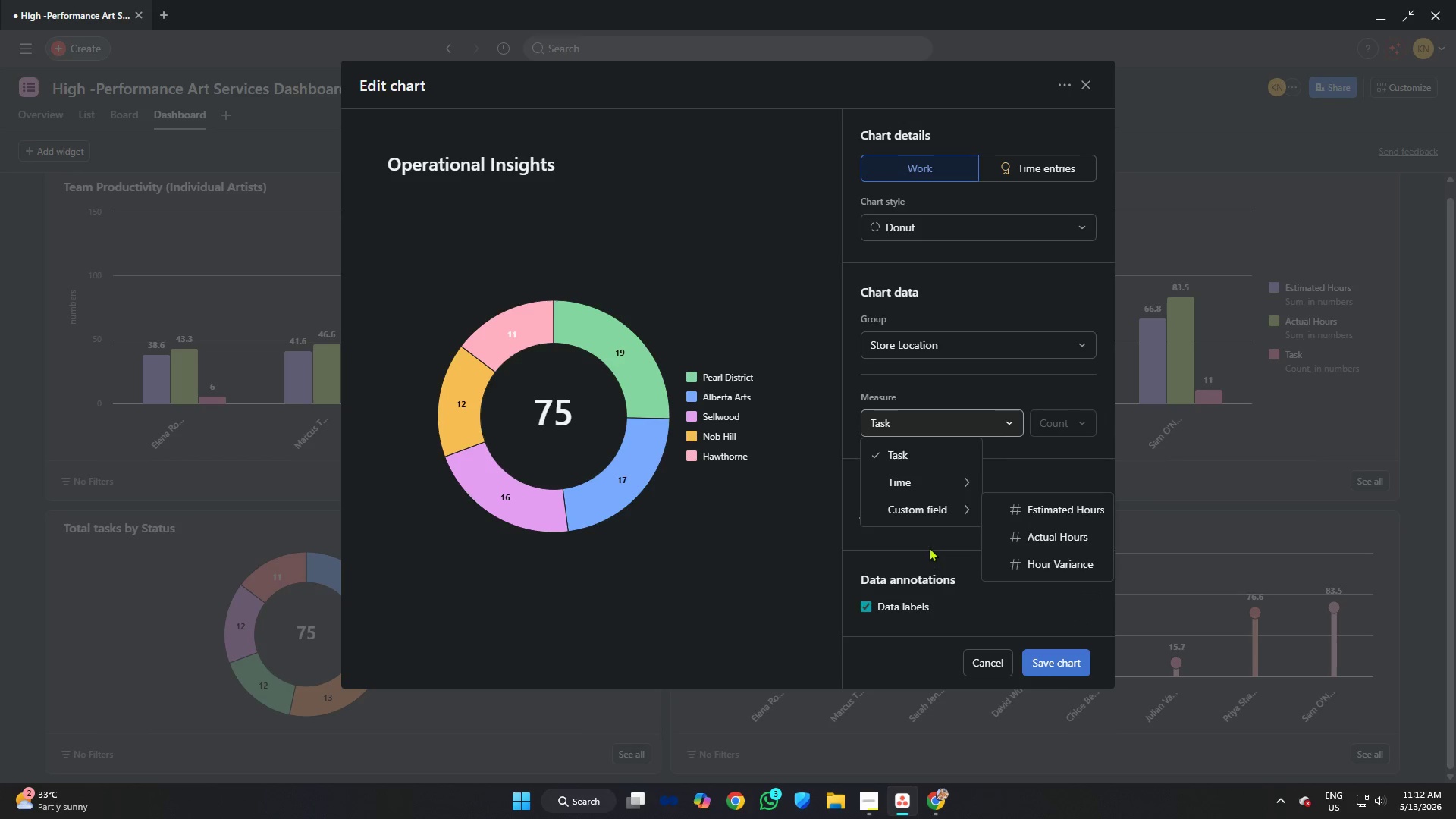 
left_click([929, 548])
 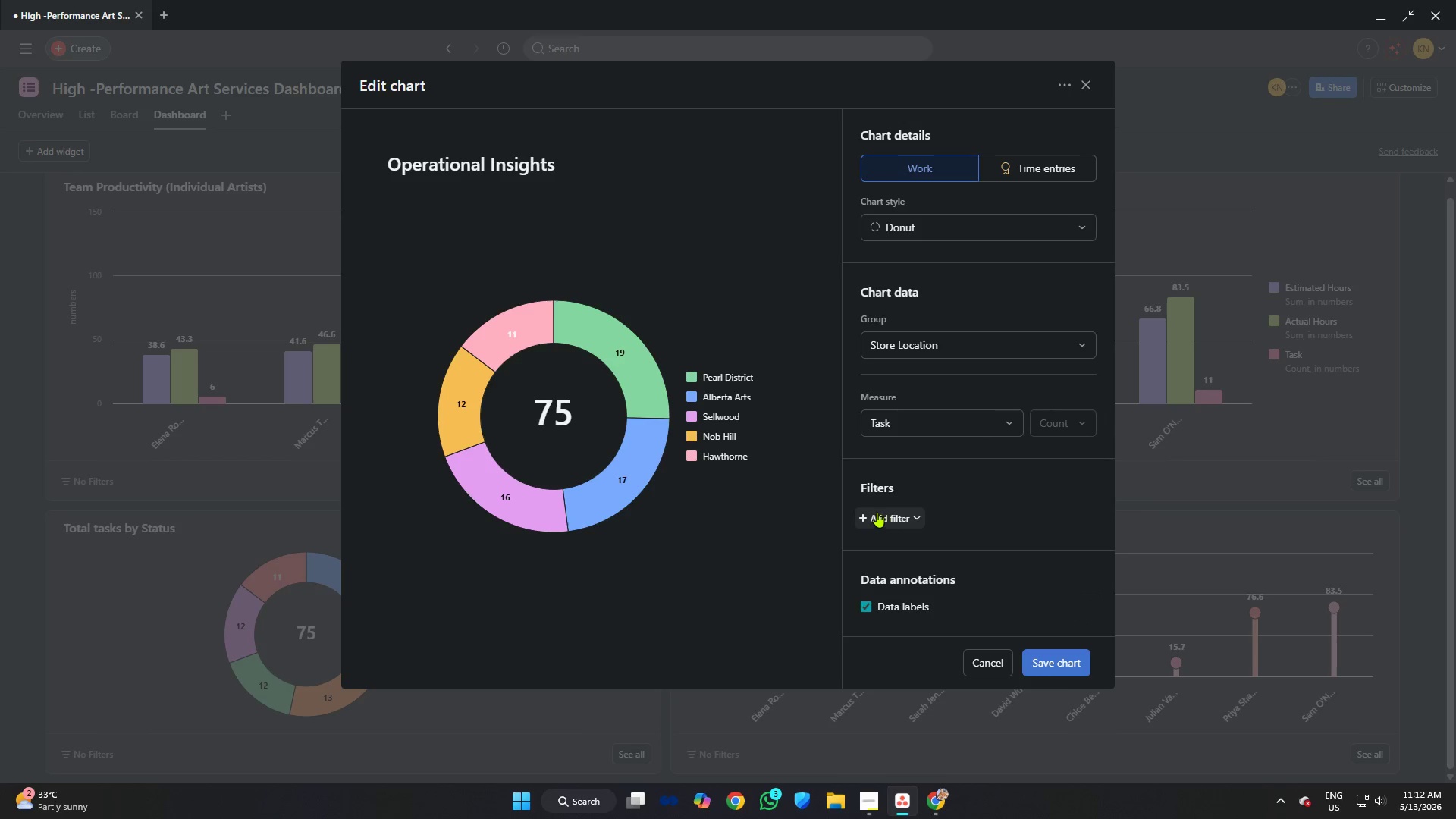 
left_click([876, 512])
 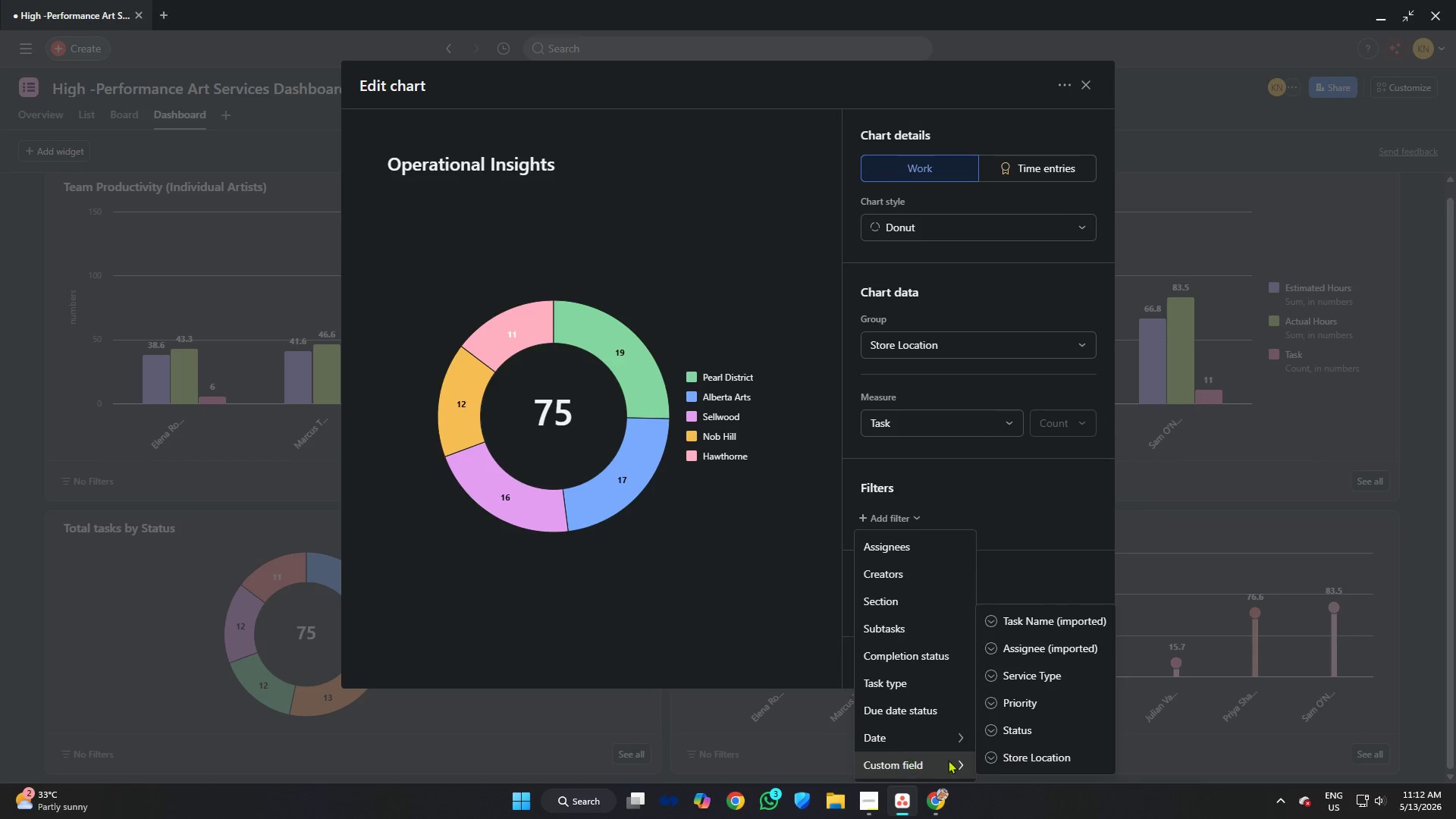 
mouse_move([1041, 726])
 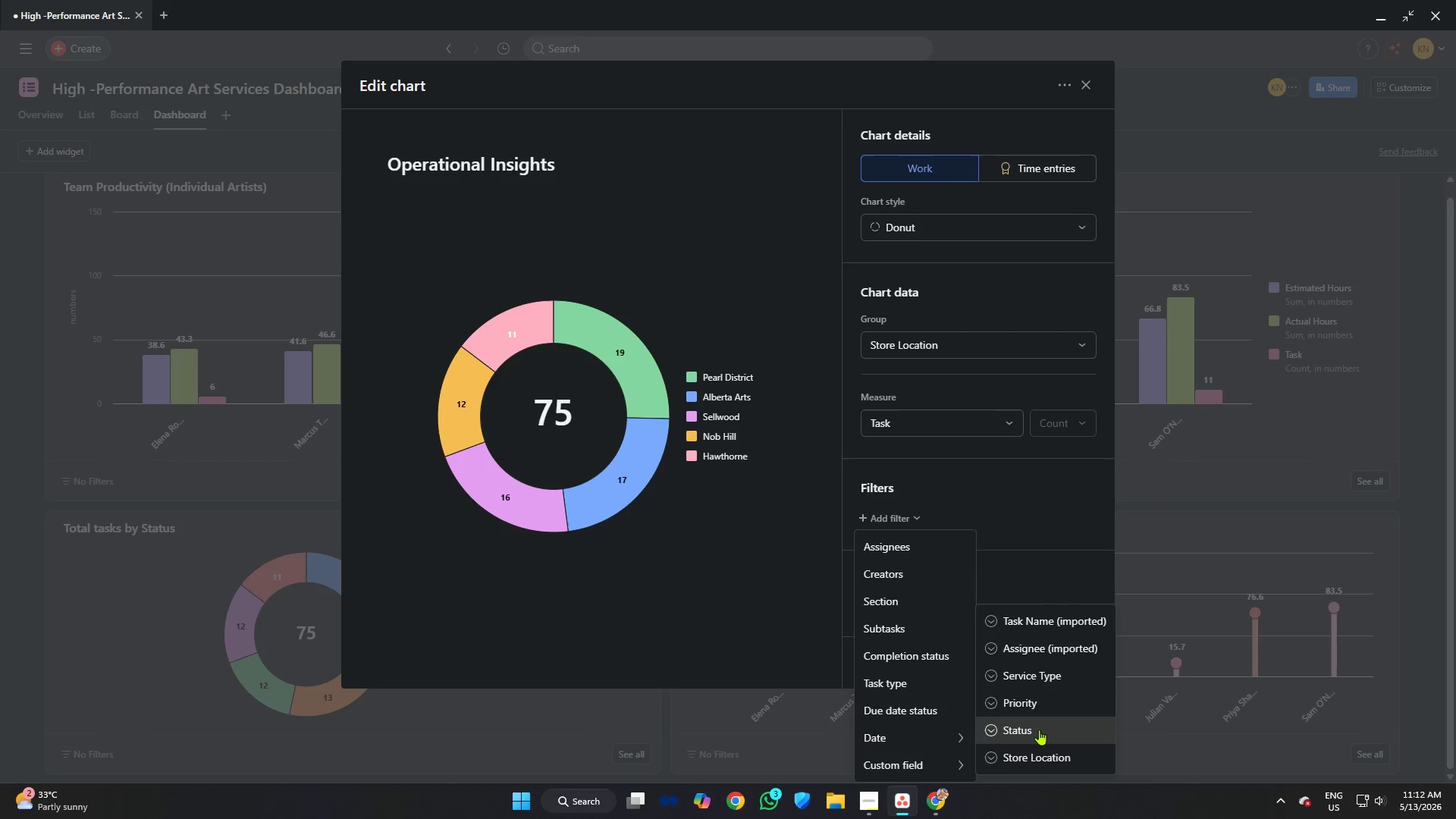 
left_click([1039, 730])
 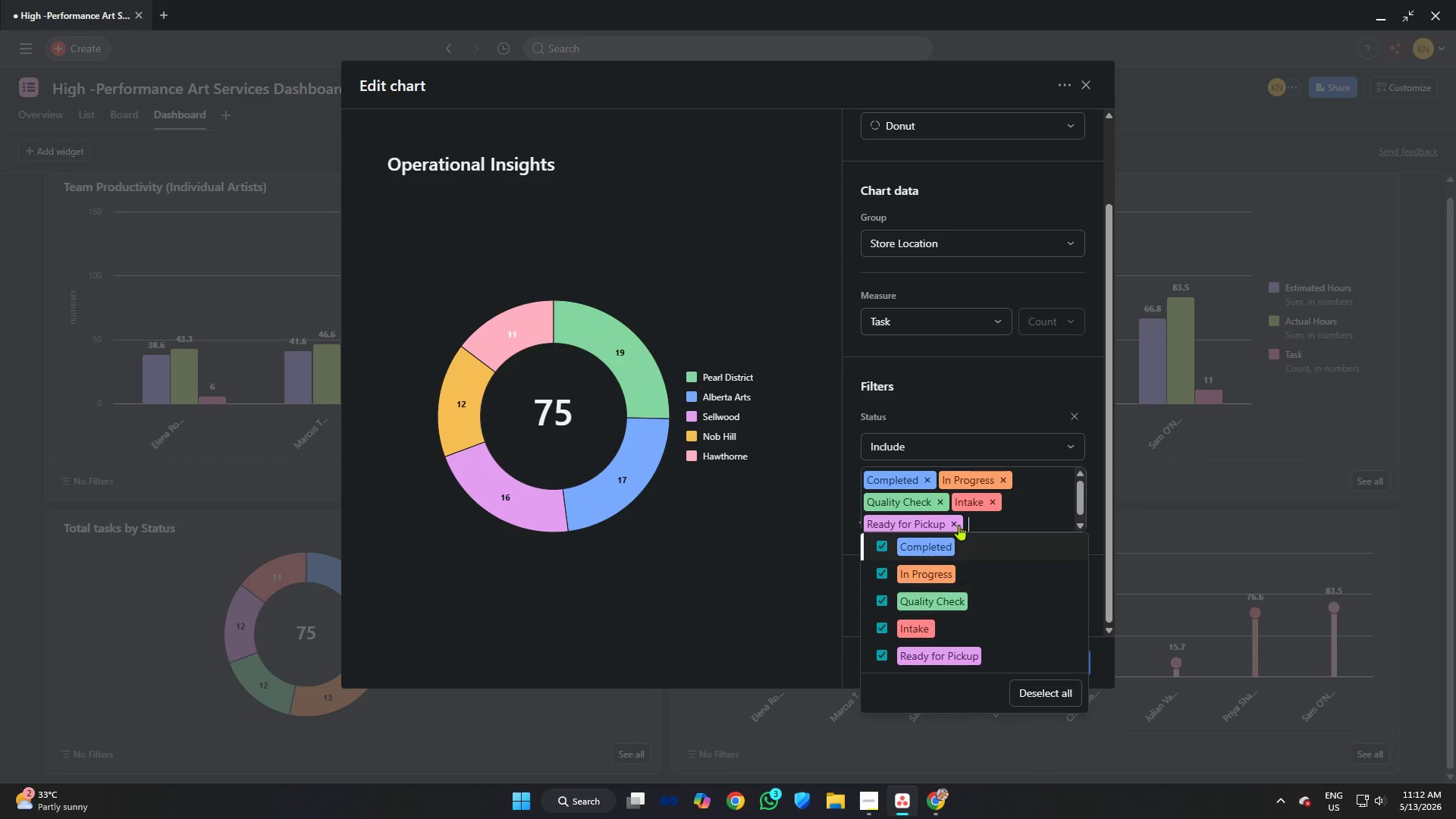 
left_click([956, 383])
 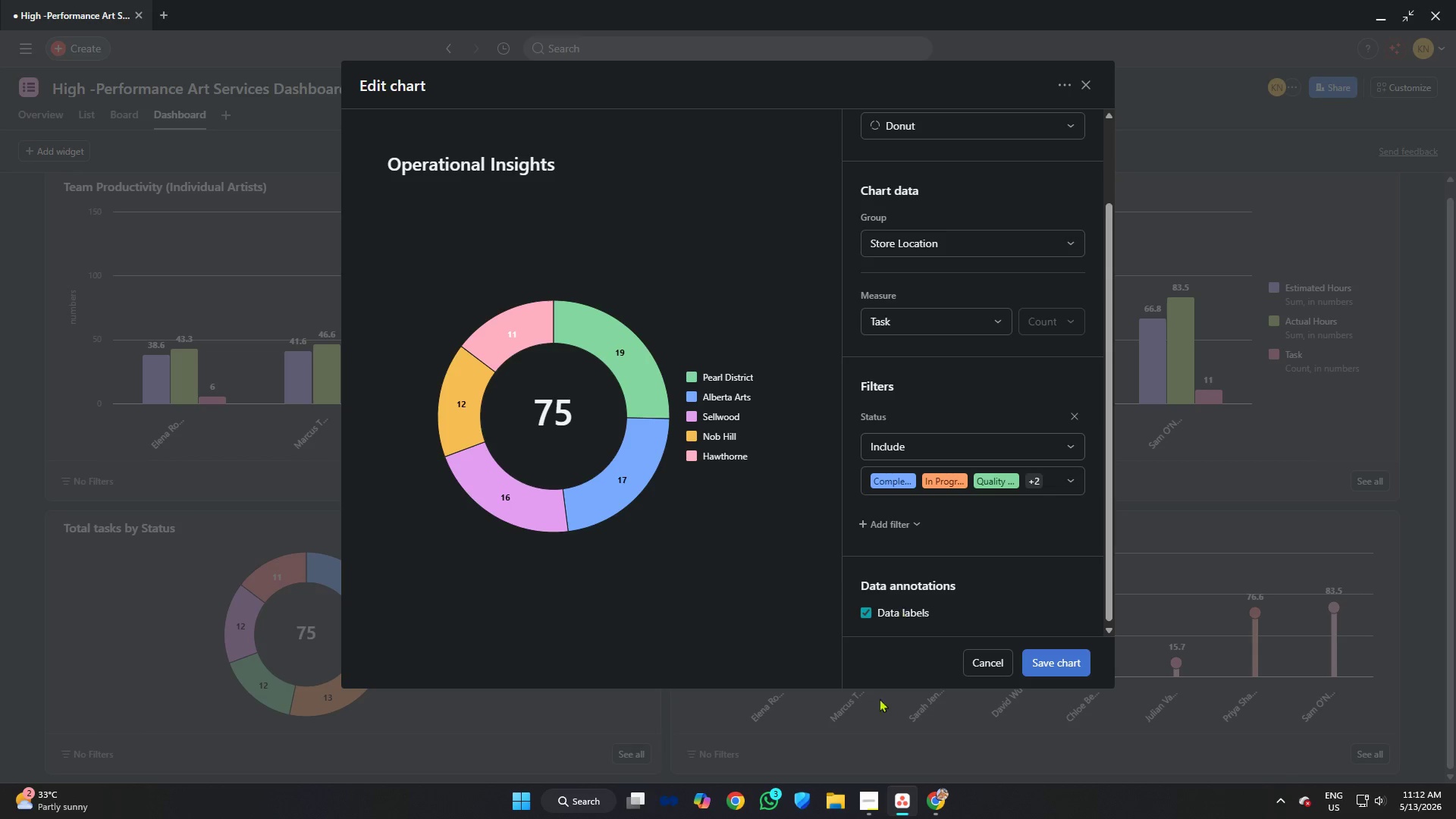 
left_click([877, 799])